 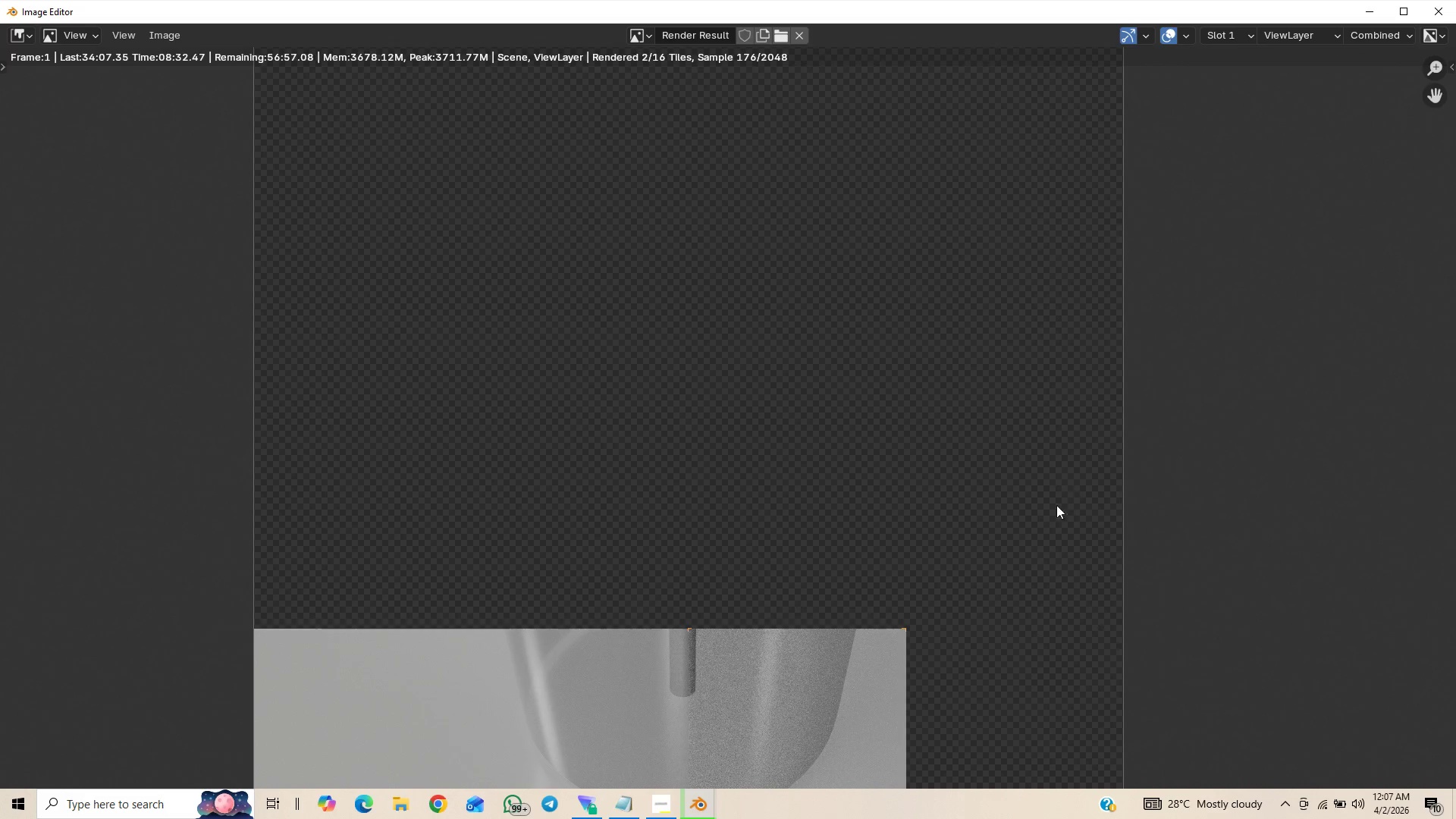 
scroll: coordinate [1076, 423], scroll_direction: up, amount: 1.0
 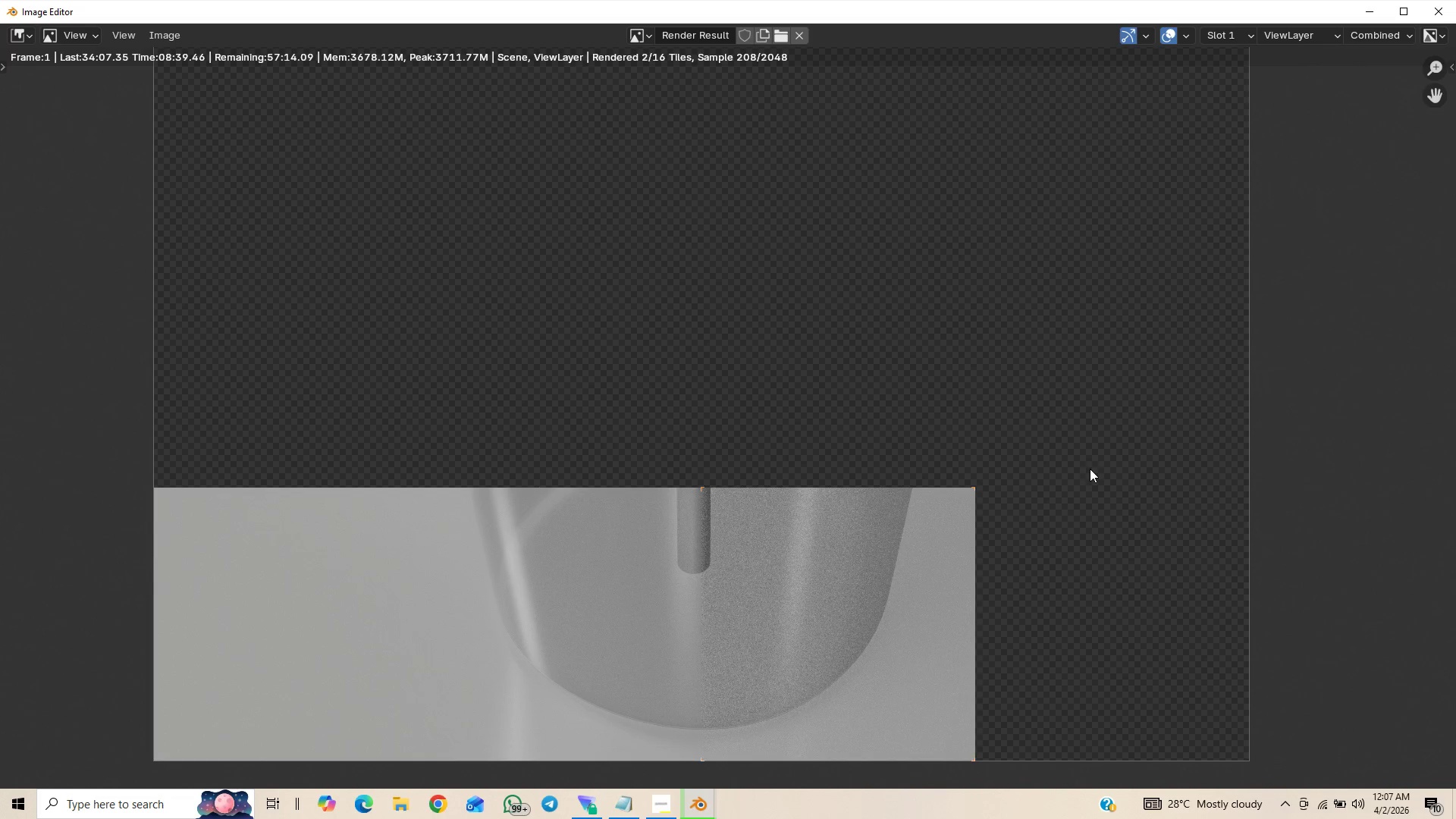 
wait(6.01)
 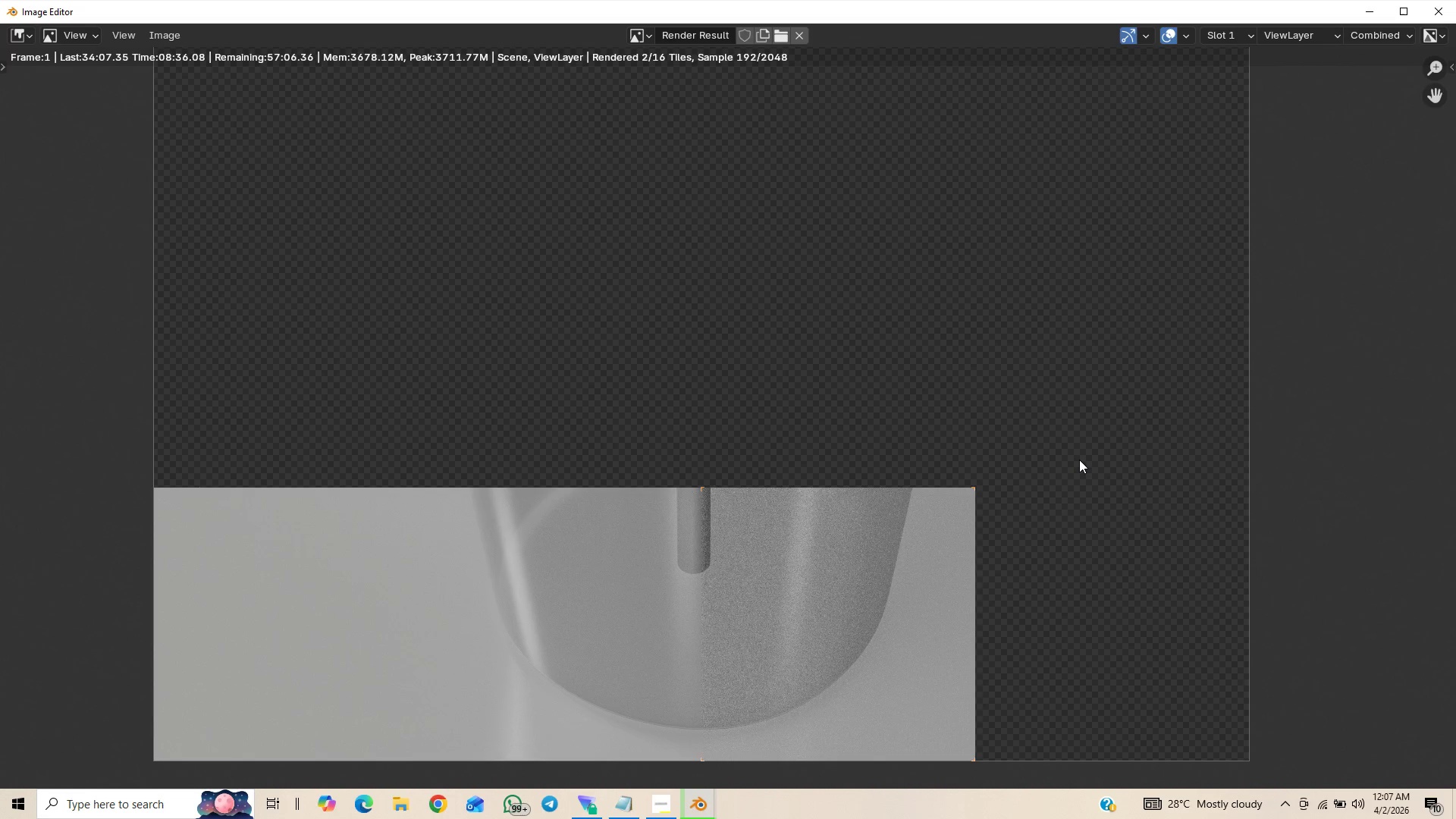 
scroll: coordinate [1090, 469], scroll_direction: down, amount: 1.0
 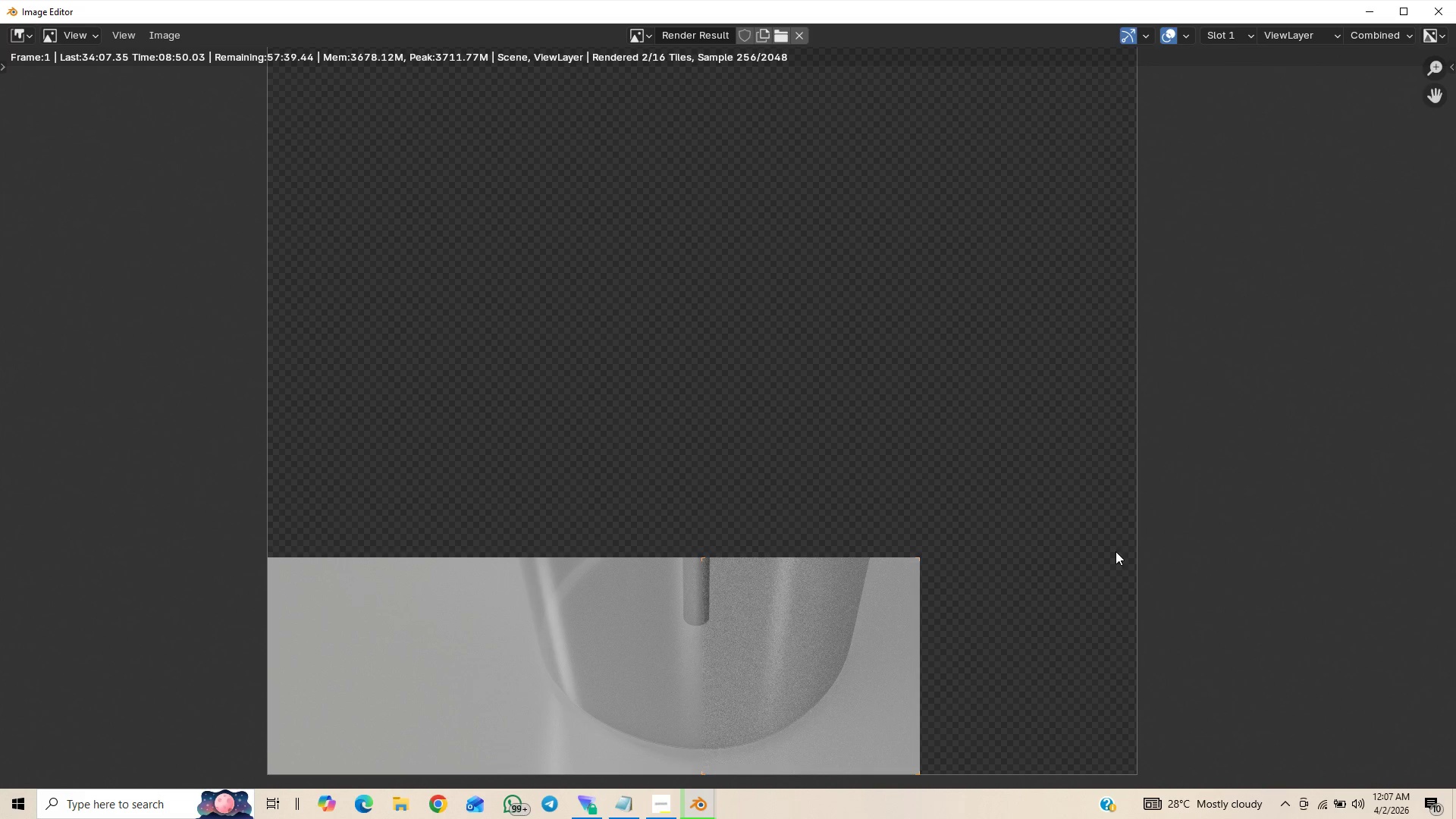 
wait(13.51)
 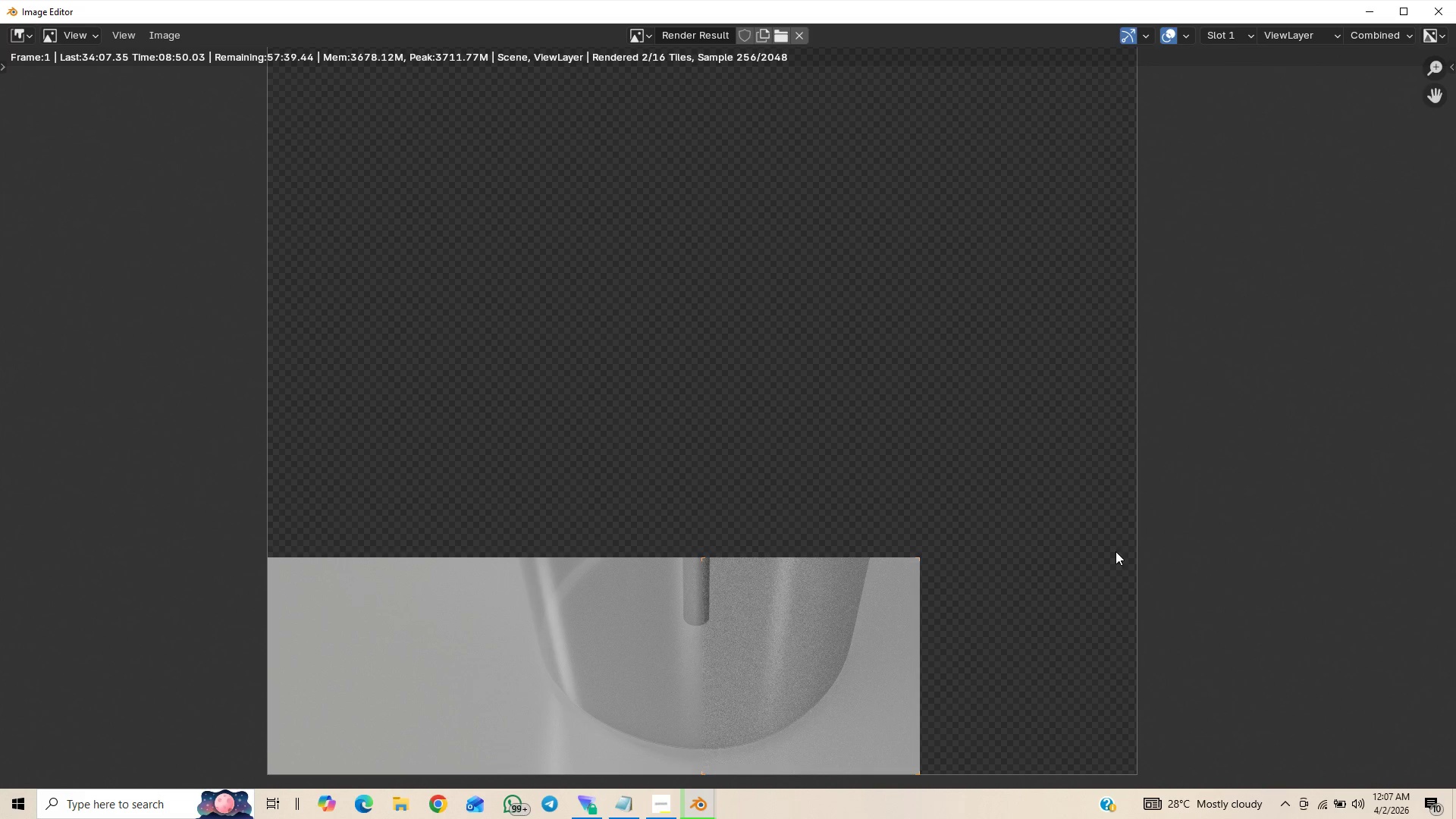 
scroll: coordinate [1125, 549], scroll_direction: down, amount: 1.0
 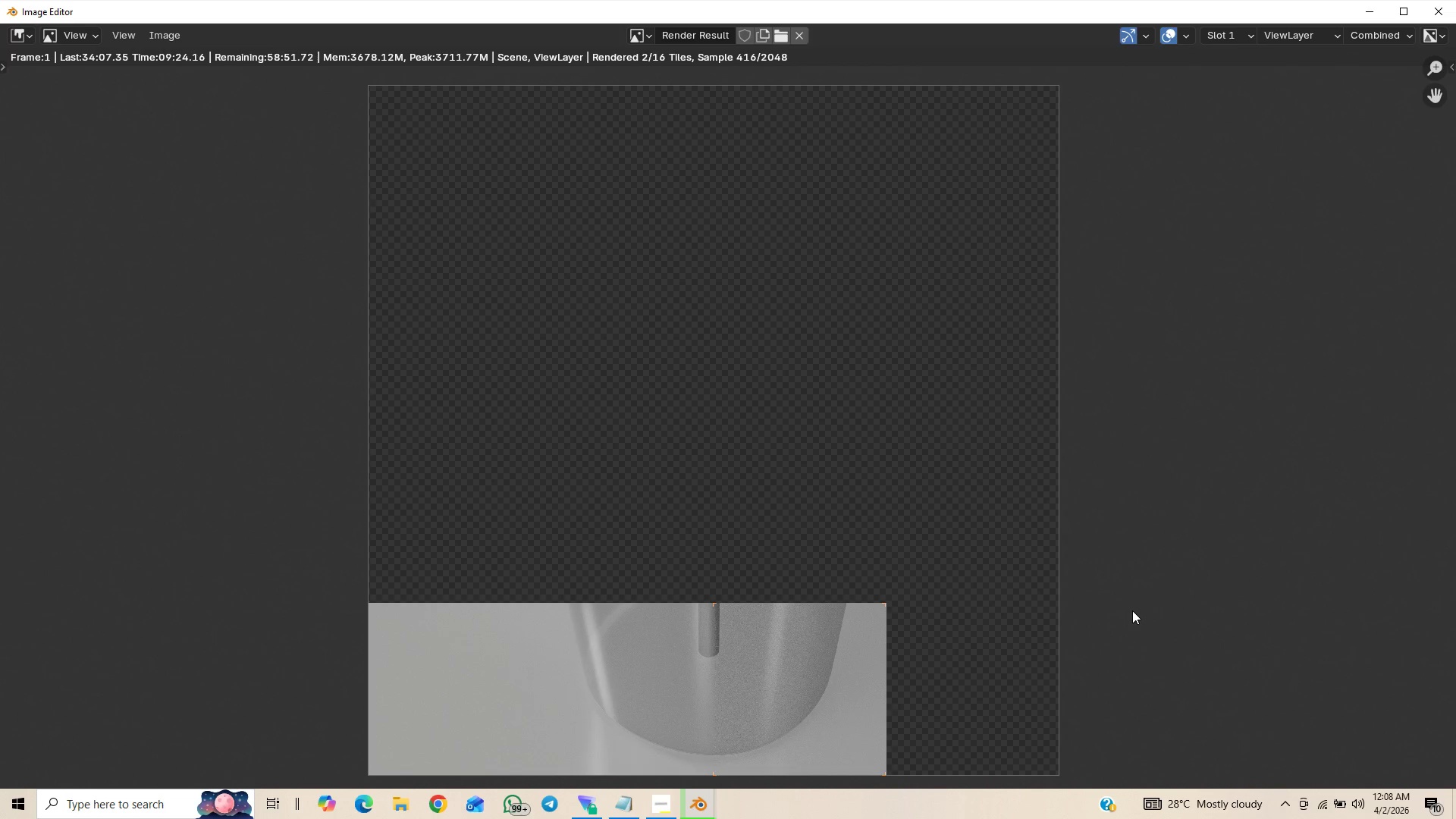 
wait(33.75)
 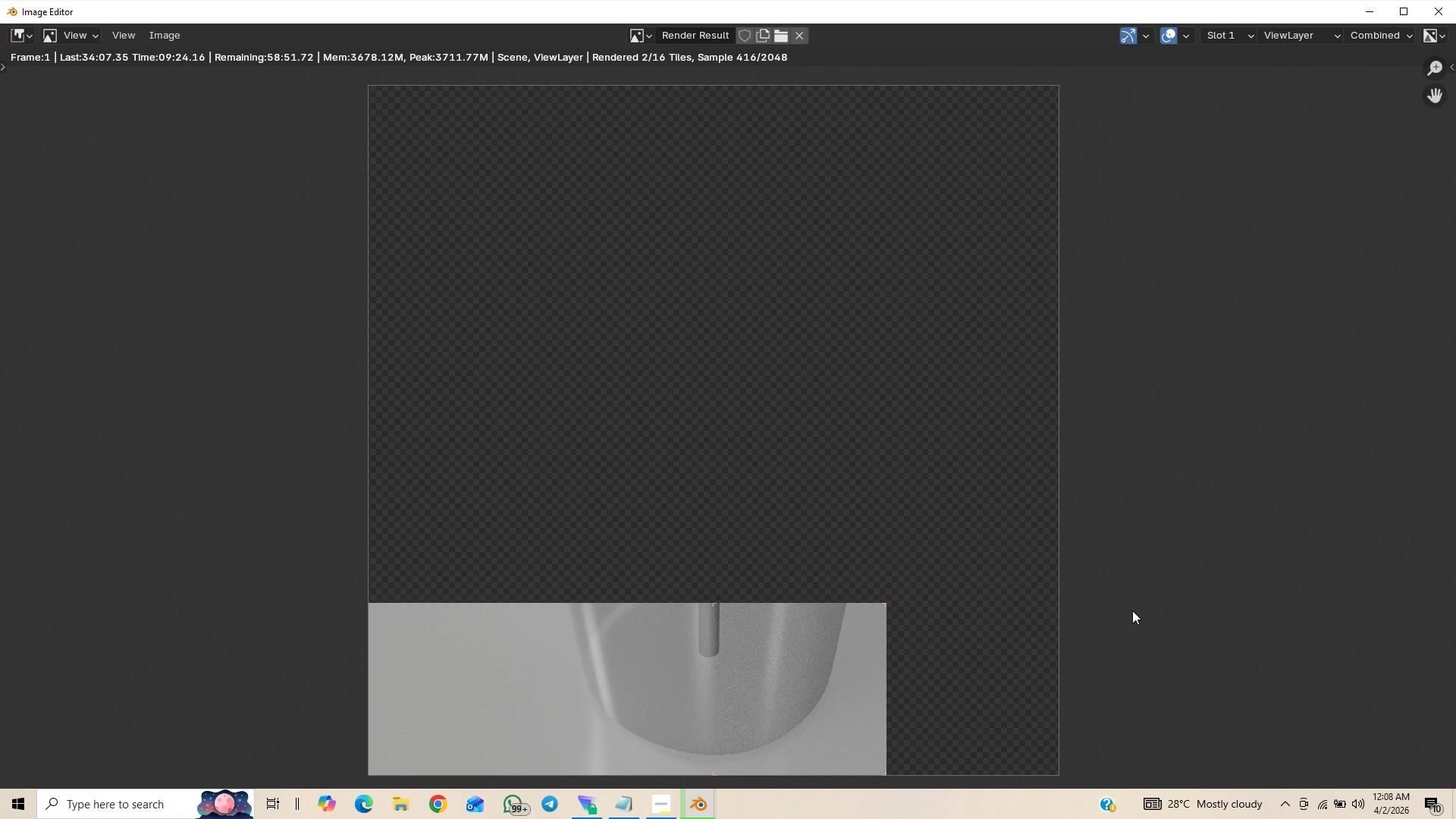 
scroll: coordinate [1007, 500], scroll_direction: down, amount: 1.0
 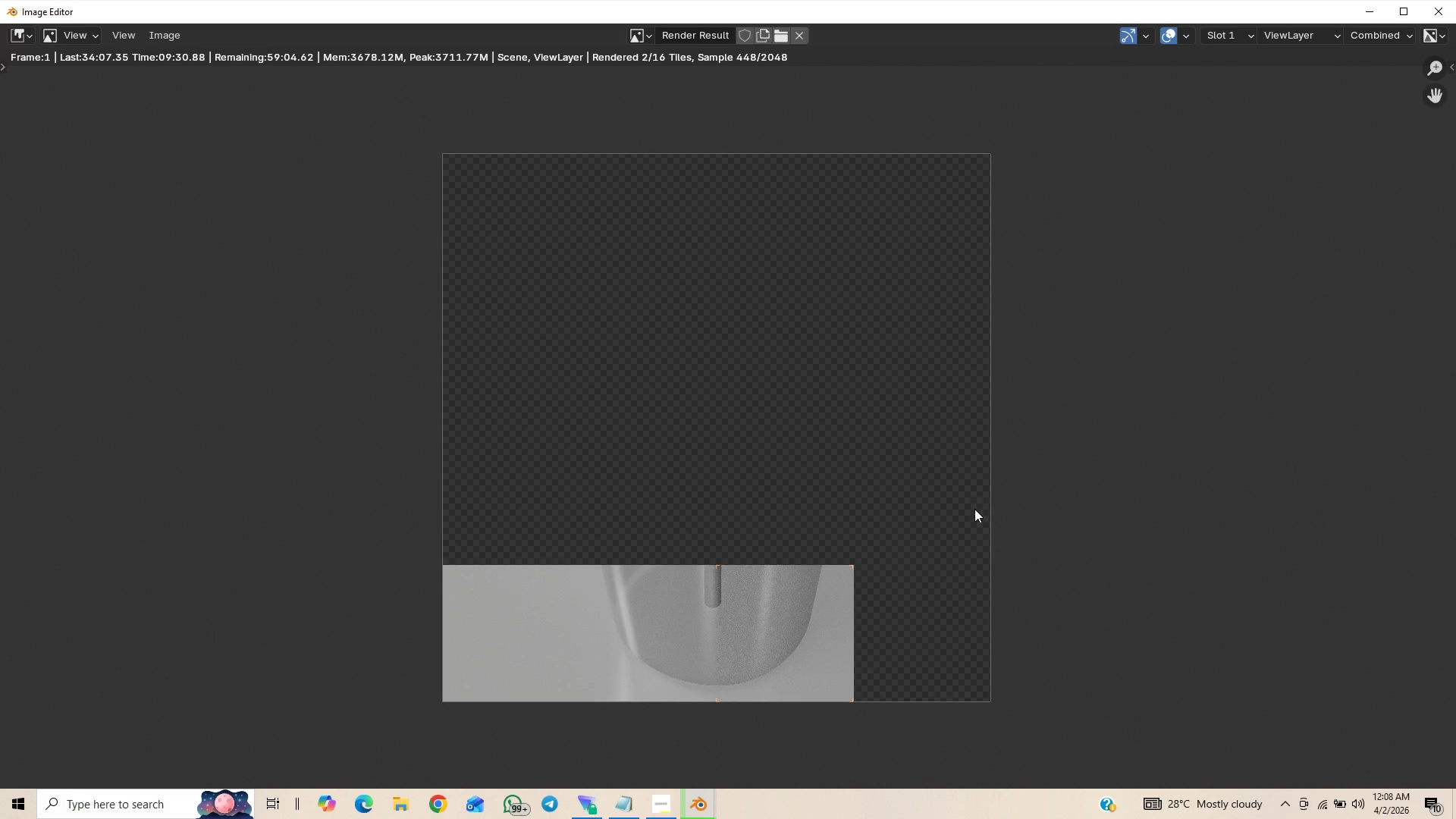 
scroll: coordinate [974, 510], scroll_direction: up, amount: 1.0
 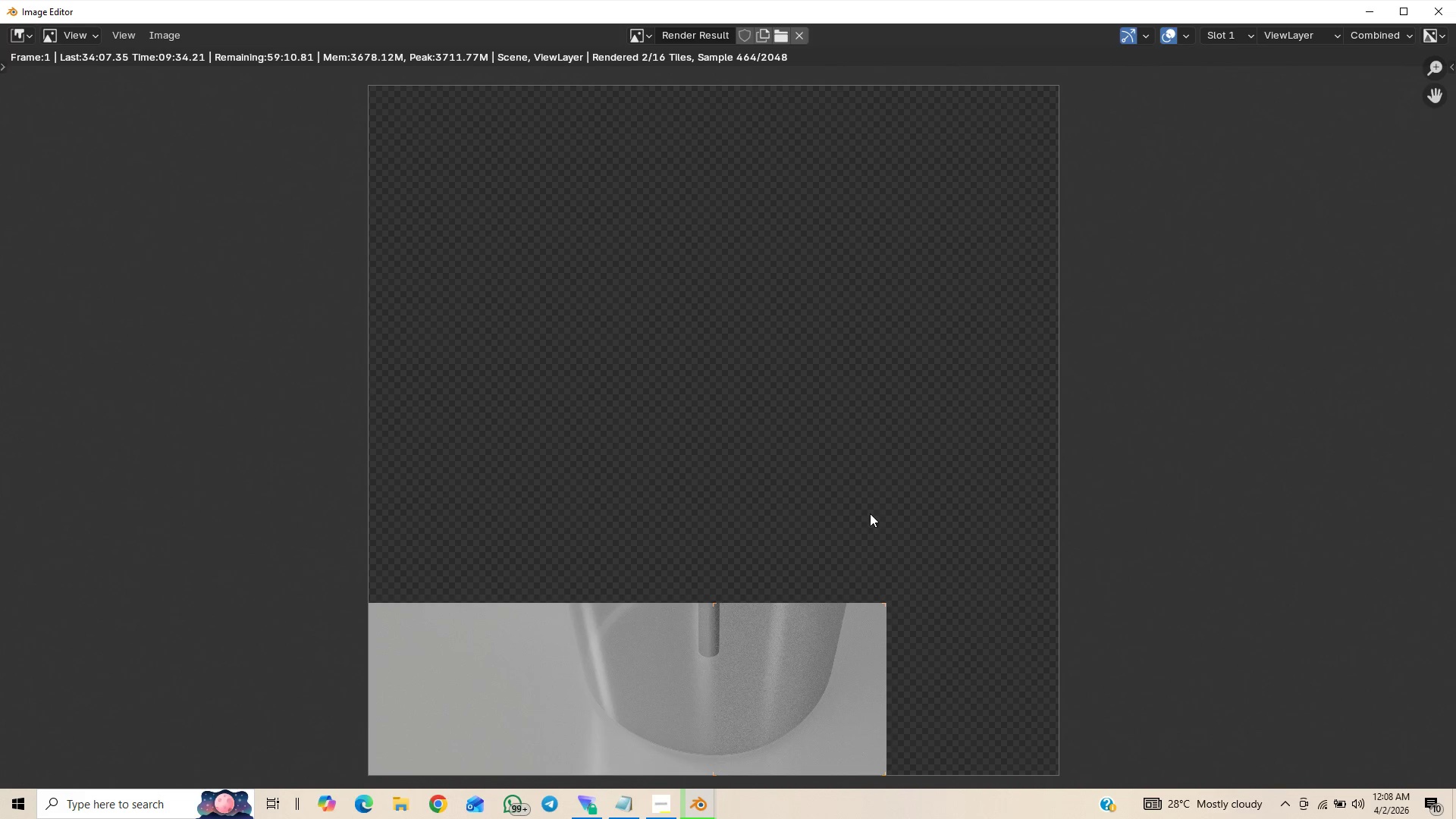 
wait(8.75)
 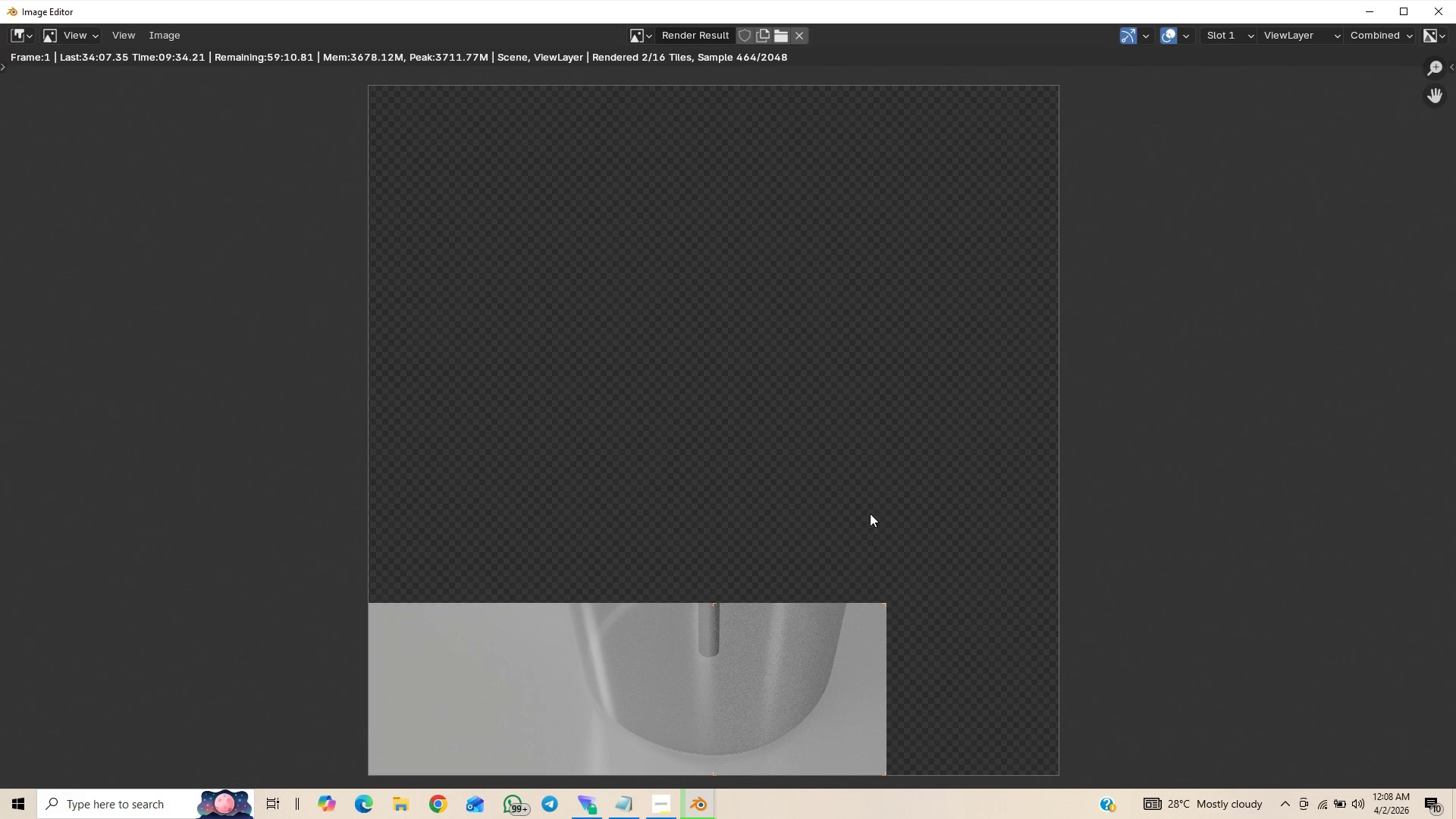 
scroll: coordinate [896, 360], scroll_direction: down, amount: 2.0
 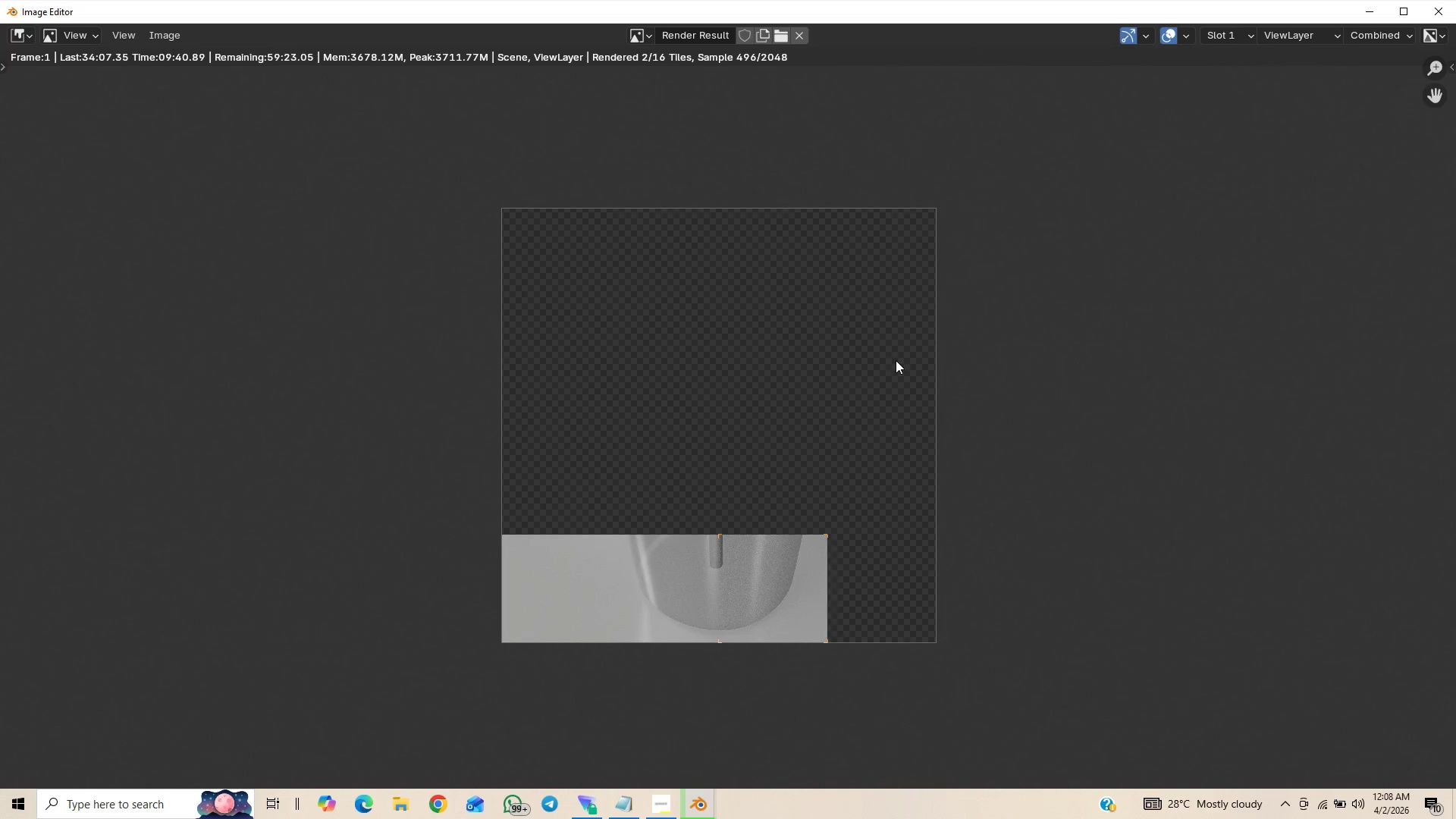 
scroll: coordinate [892, 384], scroll_direction: up, amount: 18.0
 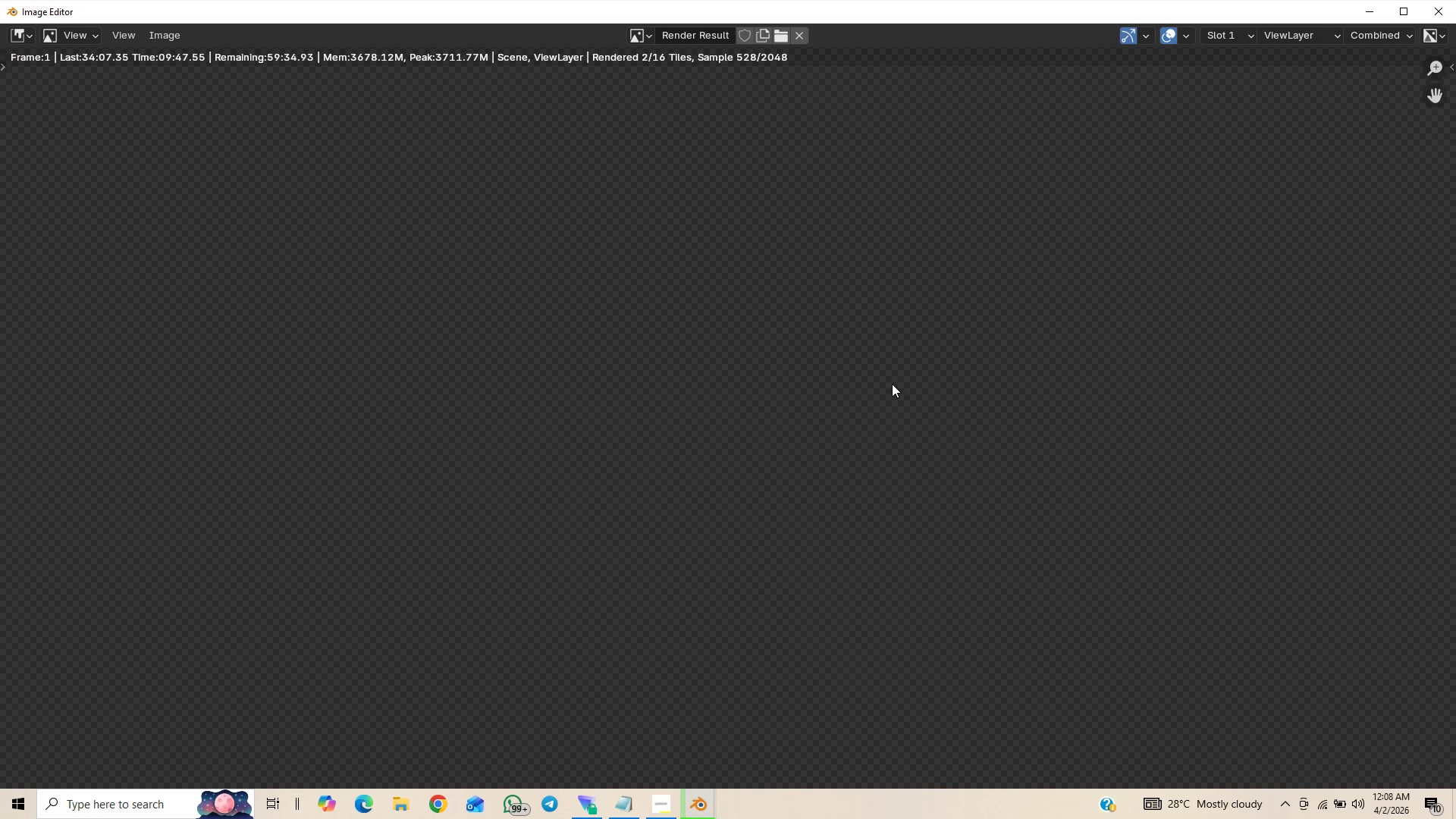 
scroll: coordinate [892, 384], scroll_direction: down, amount: 15.0
 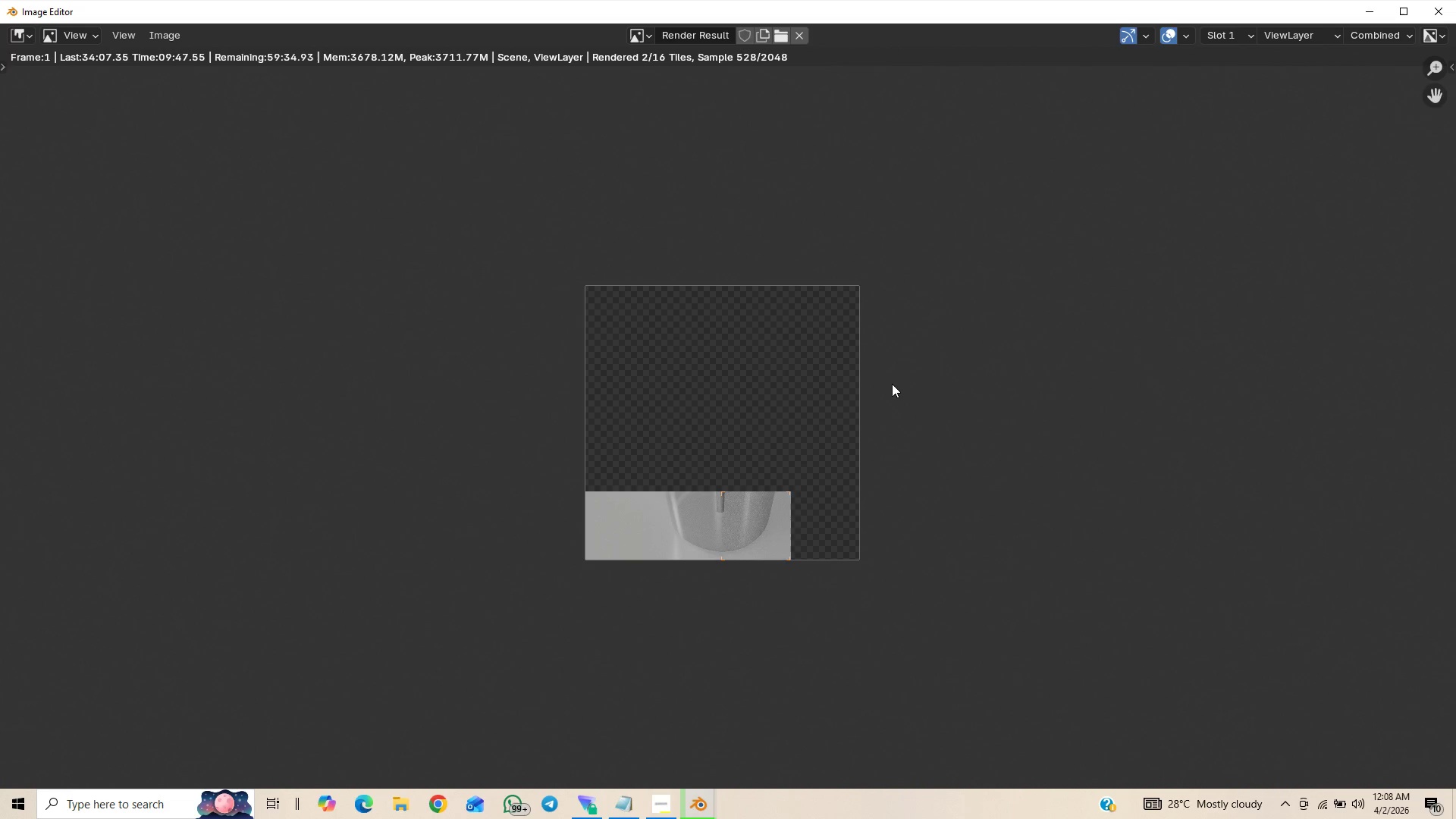 
scroll: coordinate [892, 384], scroll_direction: up, amount: 3.0